 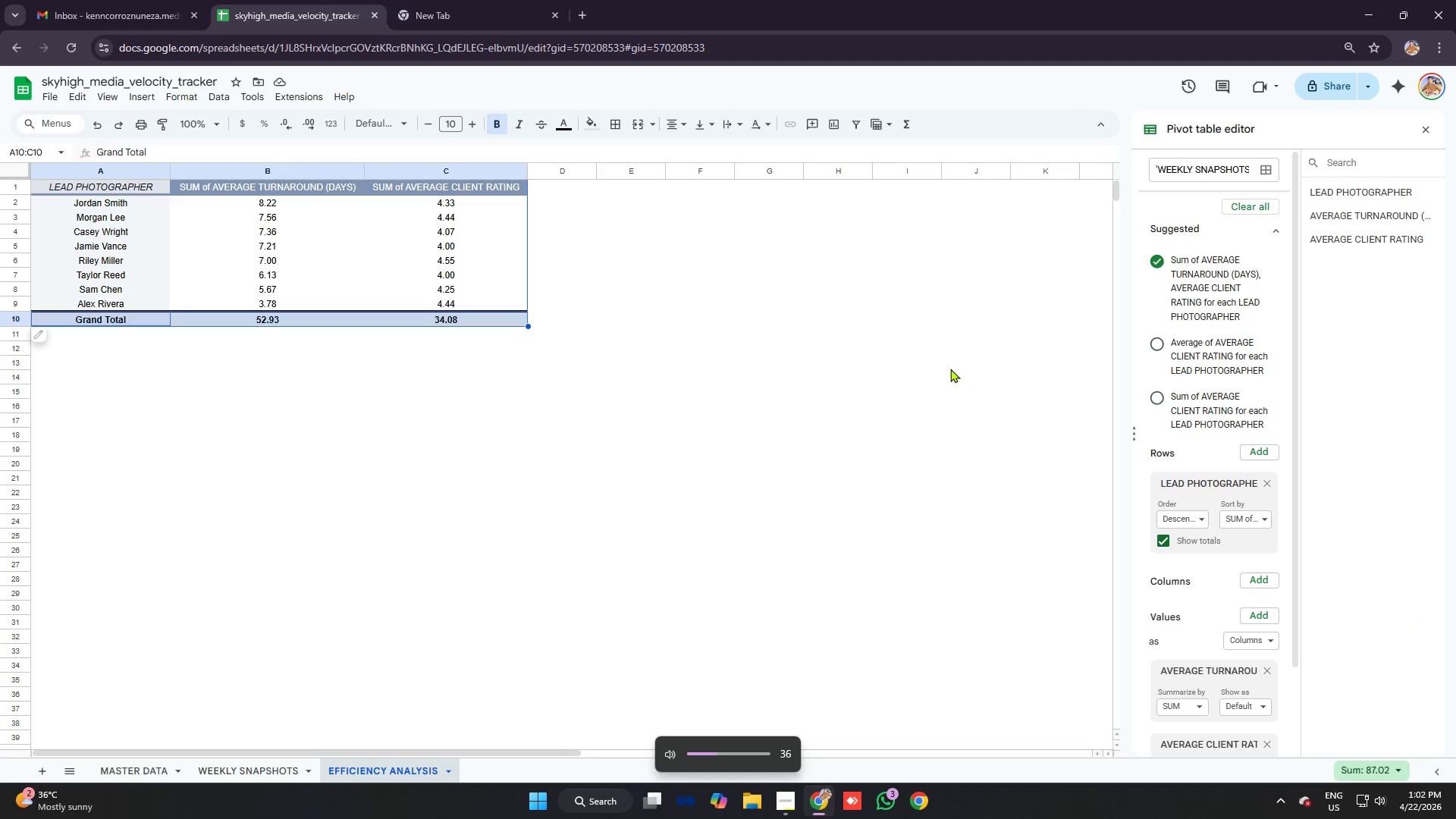 
key(Mute)
 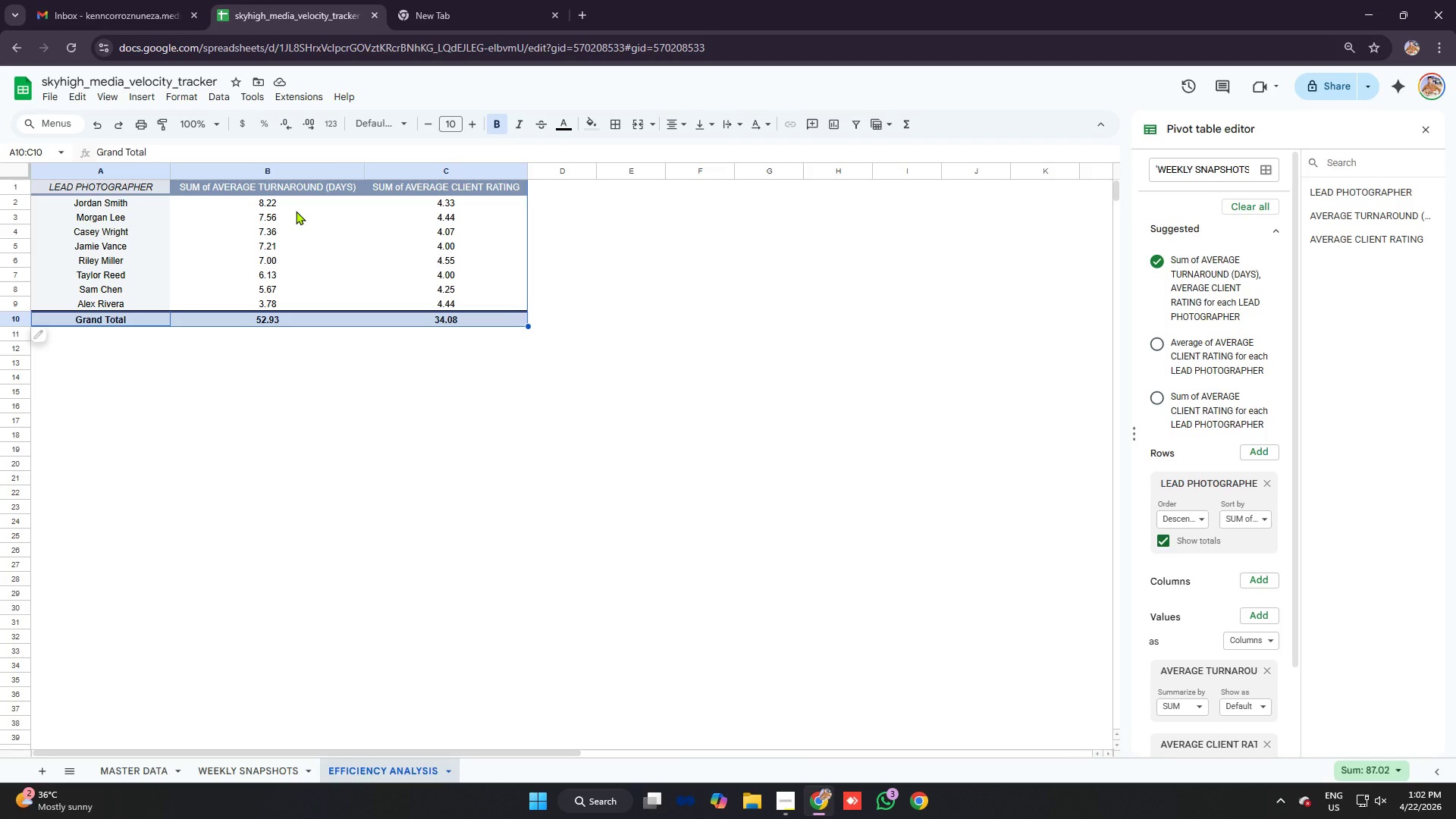 
left_click([272, 233])
 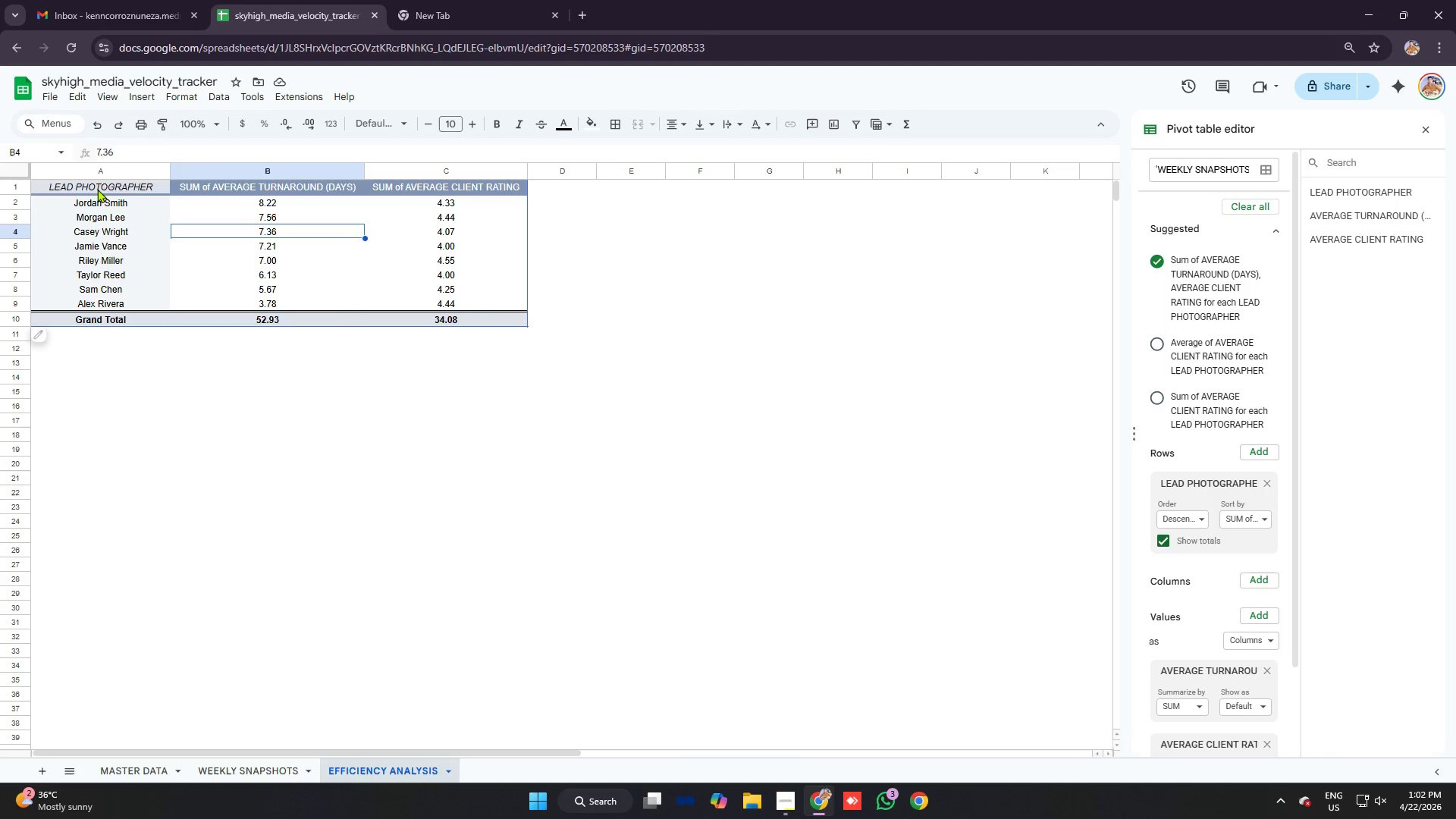 
left_click([97, 188])
 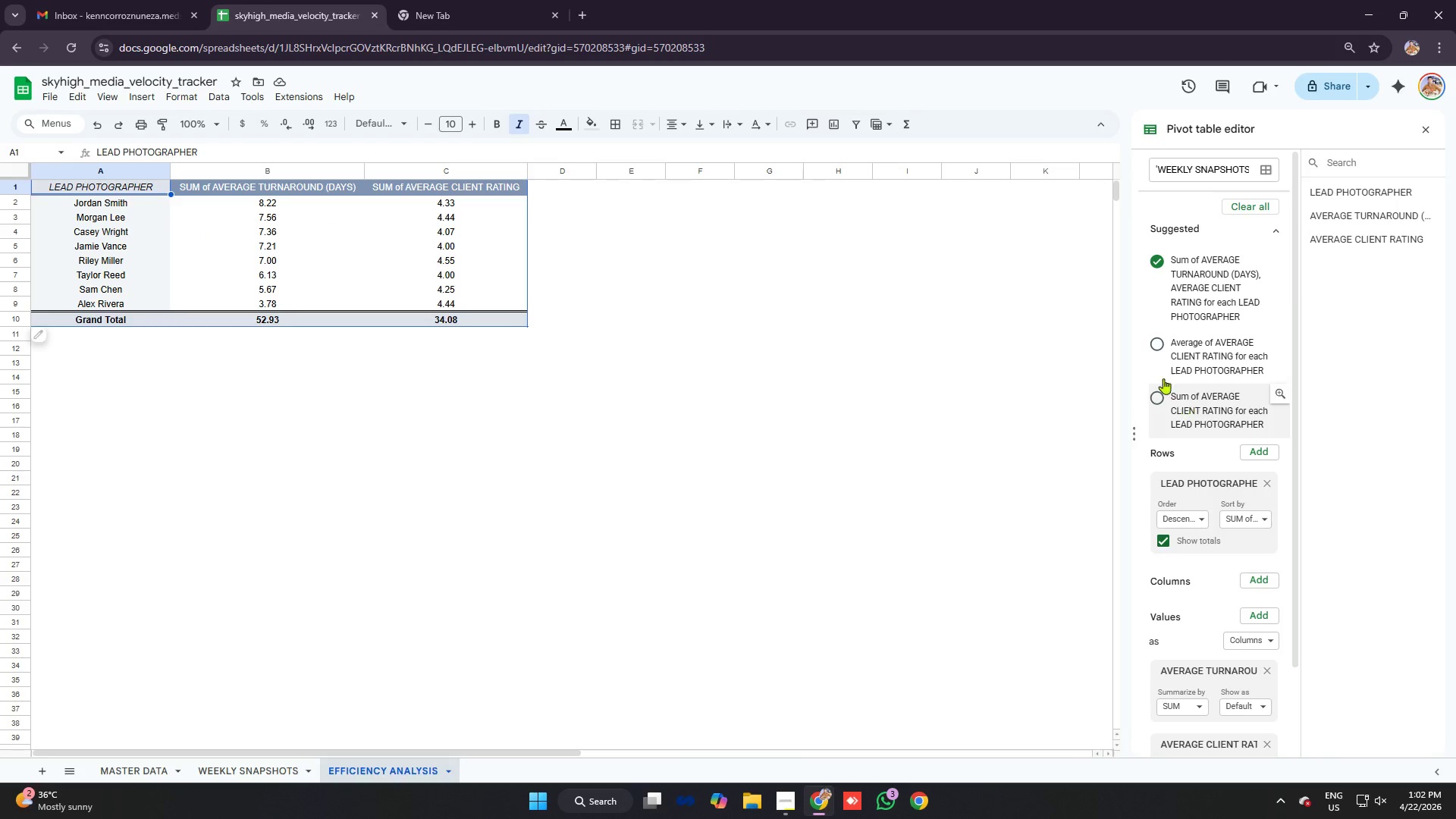 
left_click([1188, 344])
 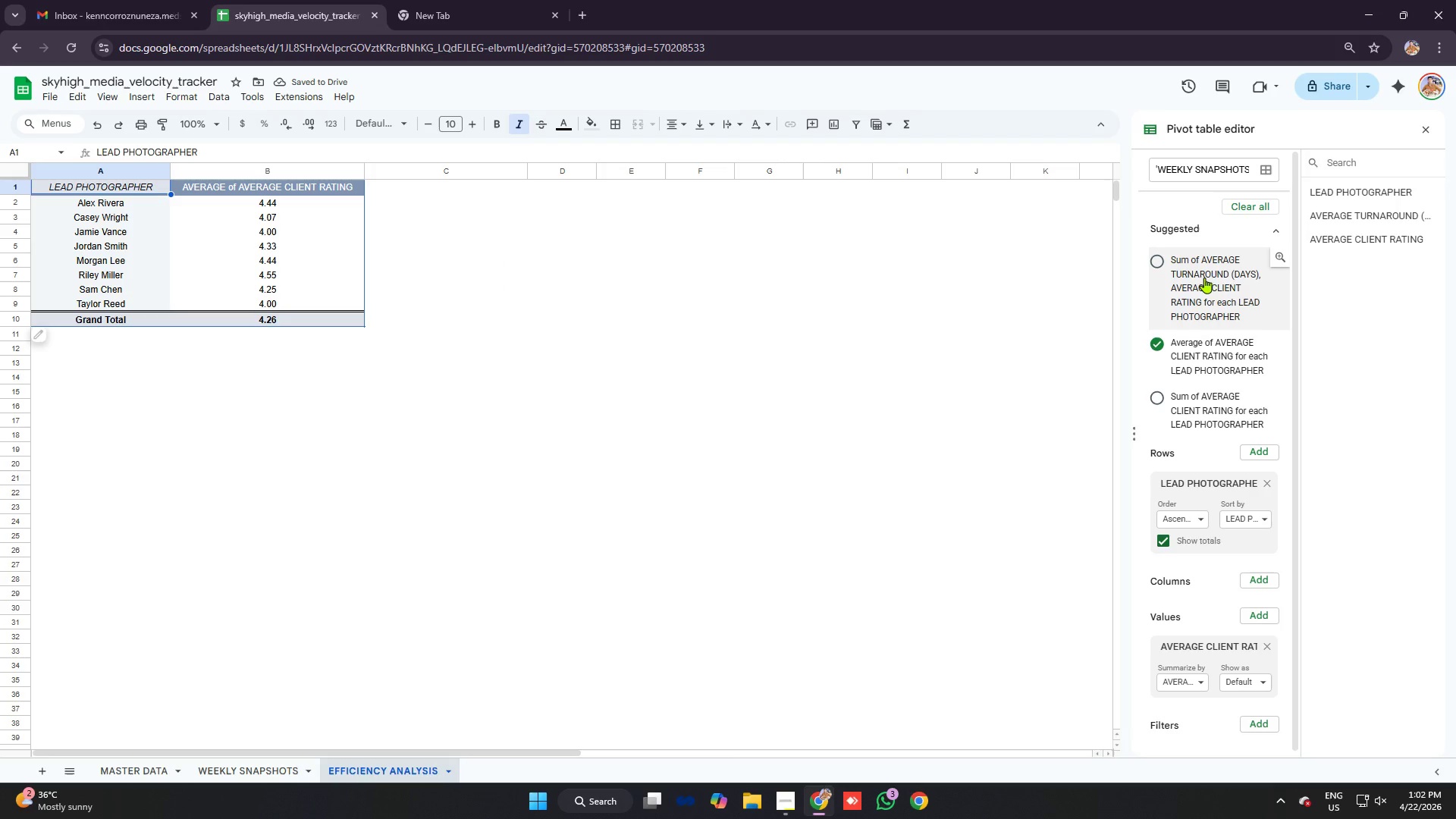 
left_click([1172, 414])
 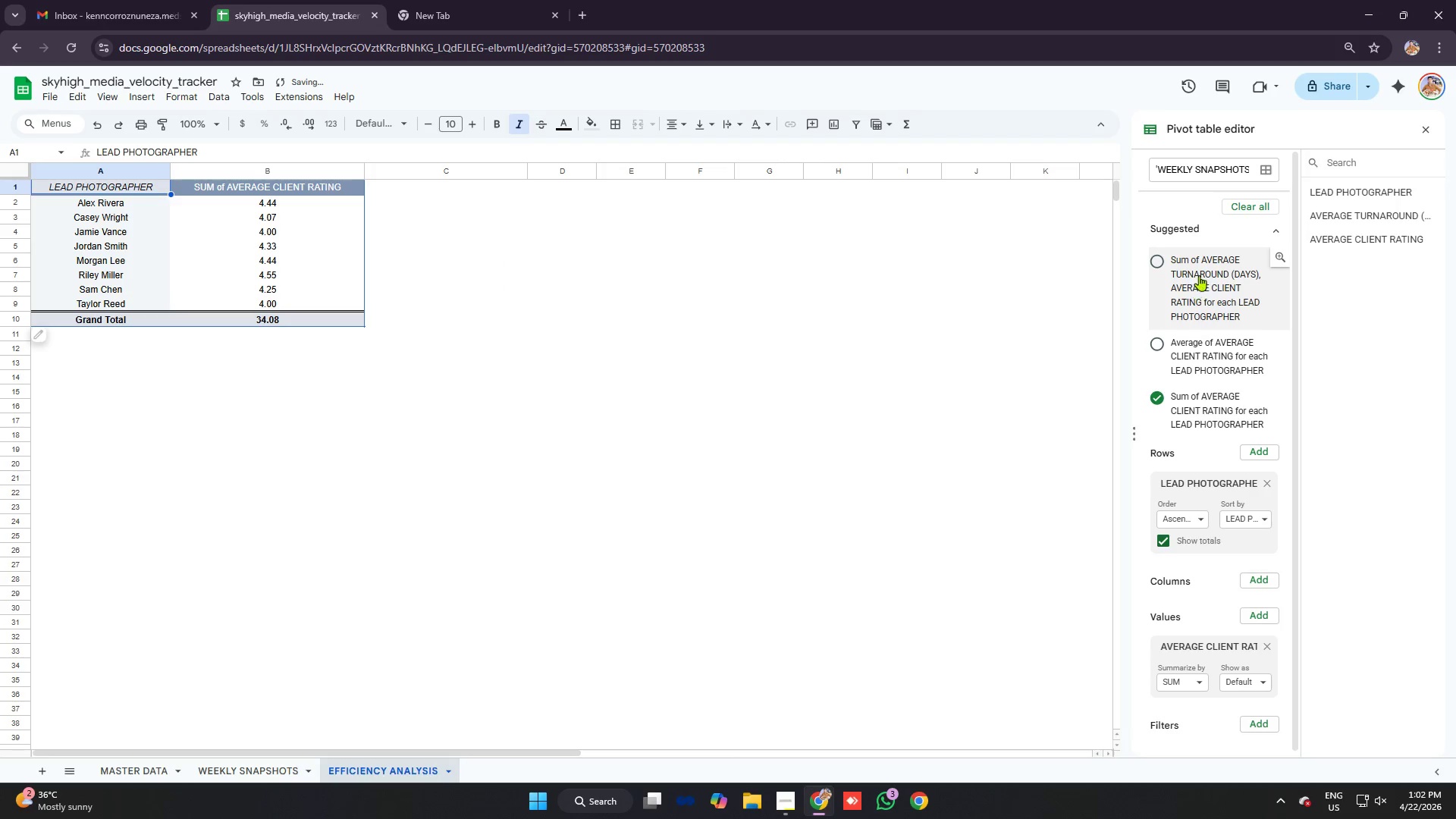 
left_click([1200, 275])
 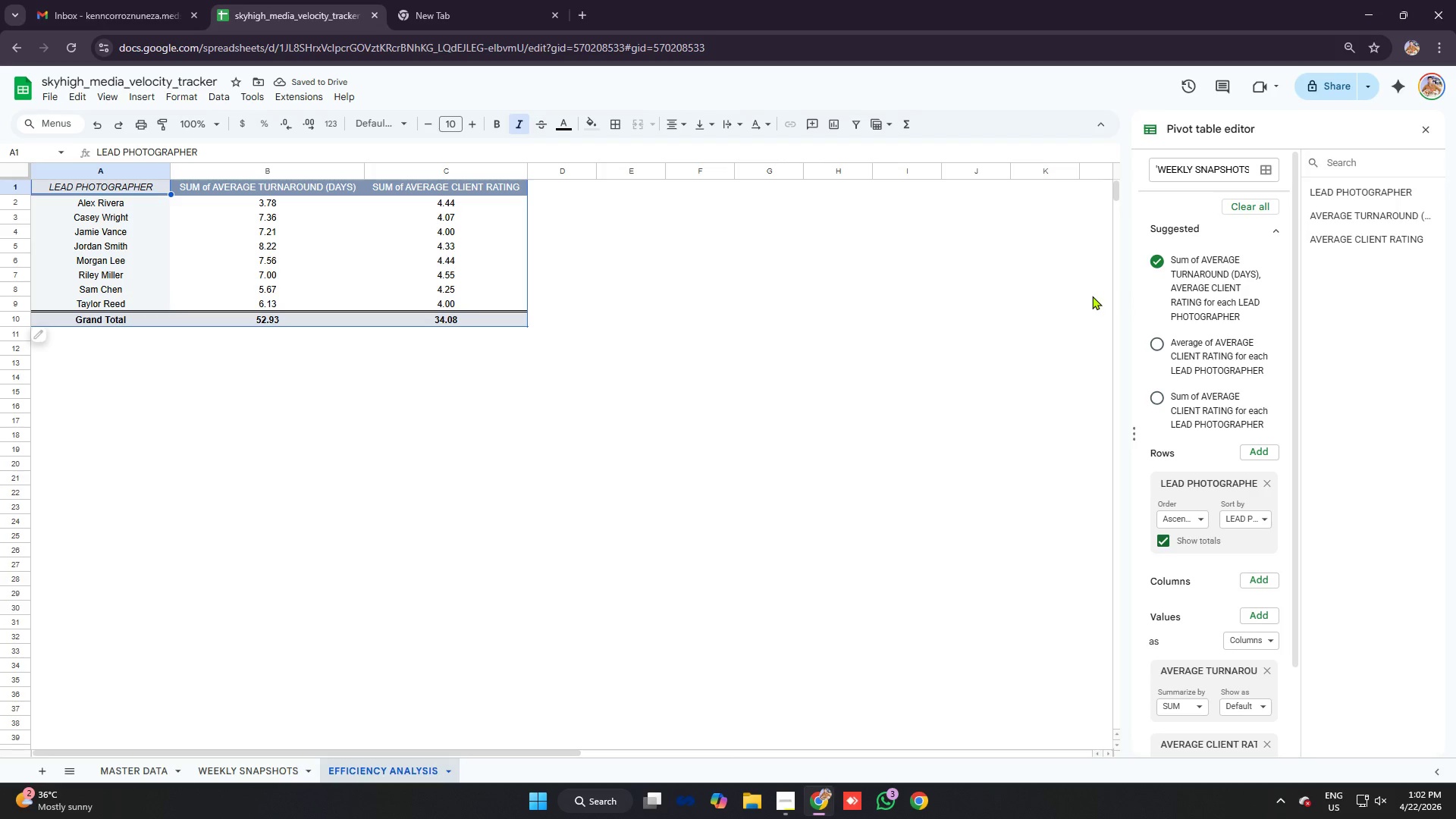 
wait(6.74)
 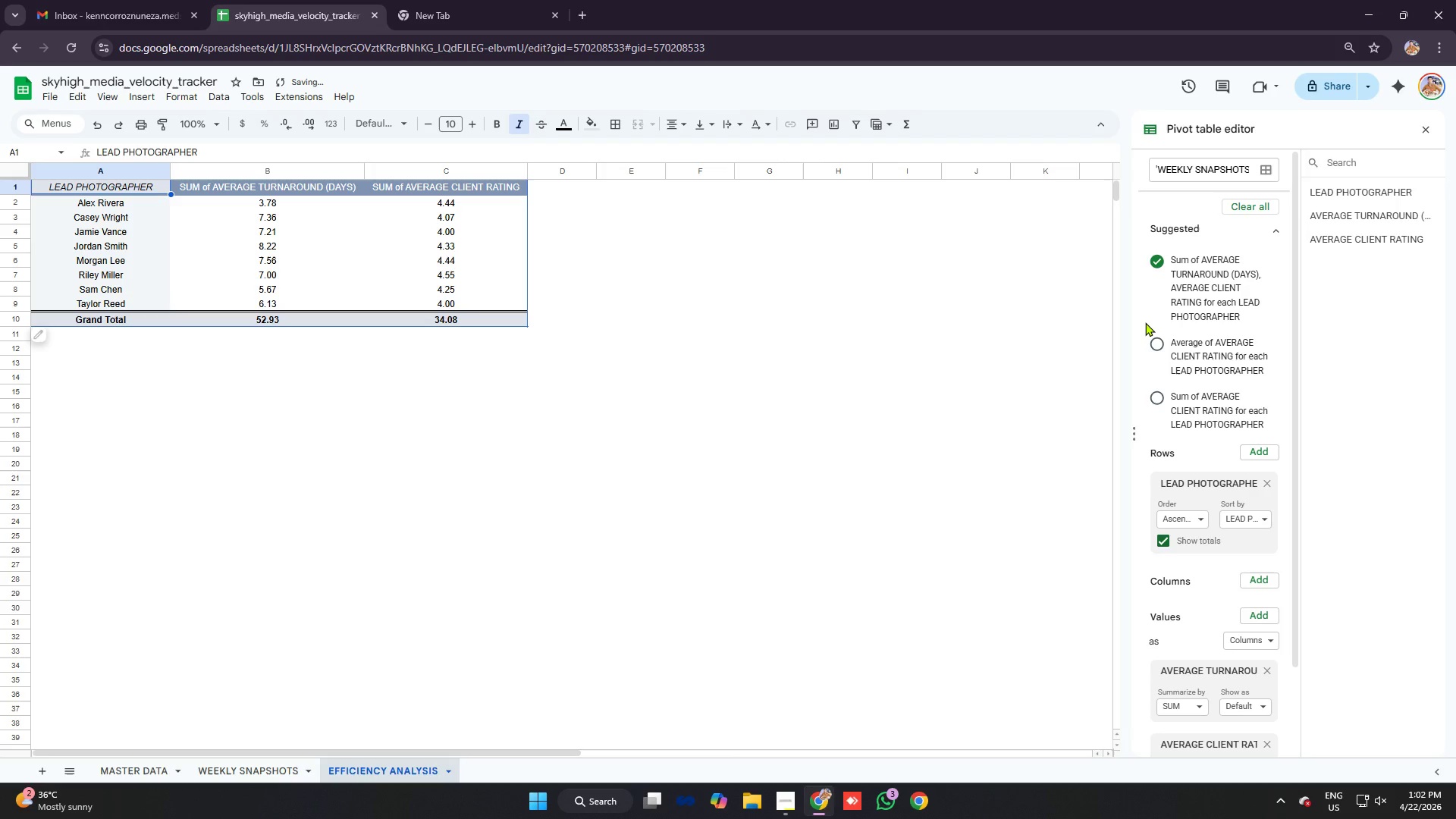 
left_click([1200, 525])
 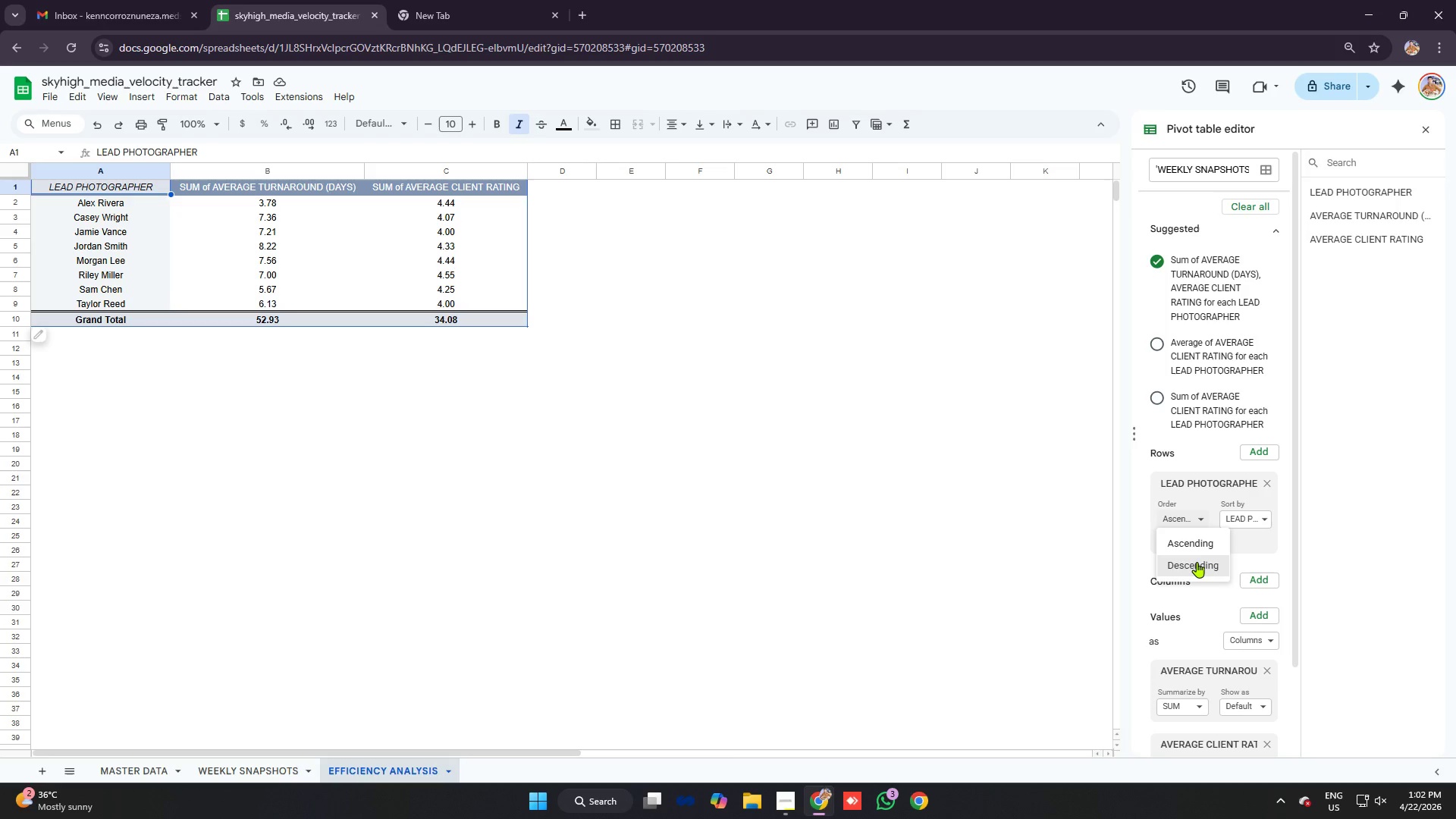 
left_click([1197, 563])
 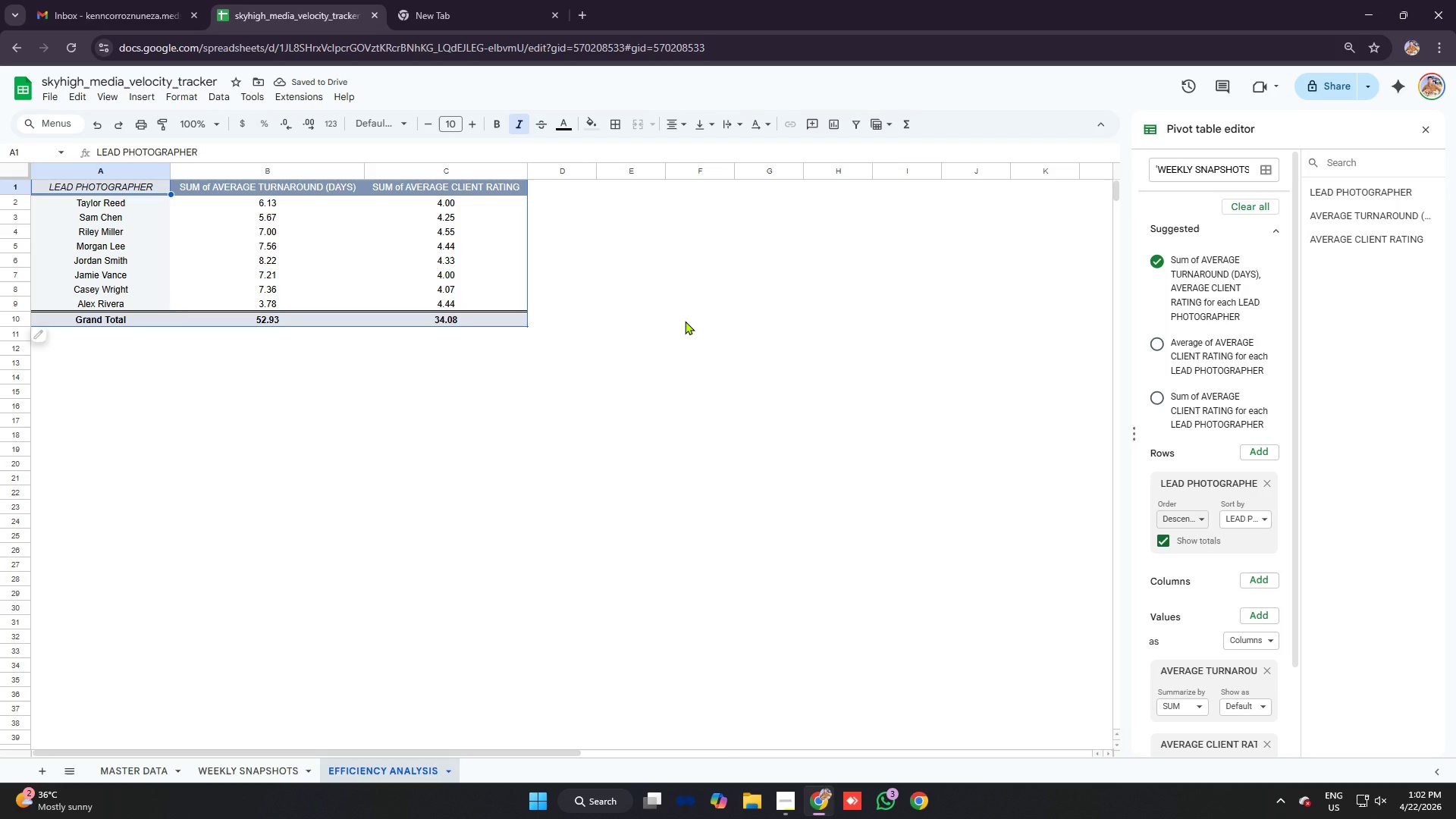 
wait(8.39)
 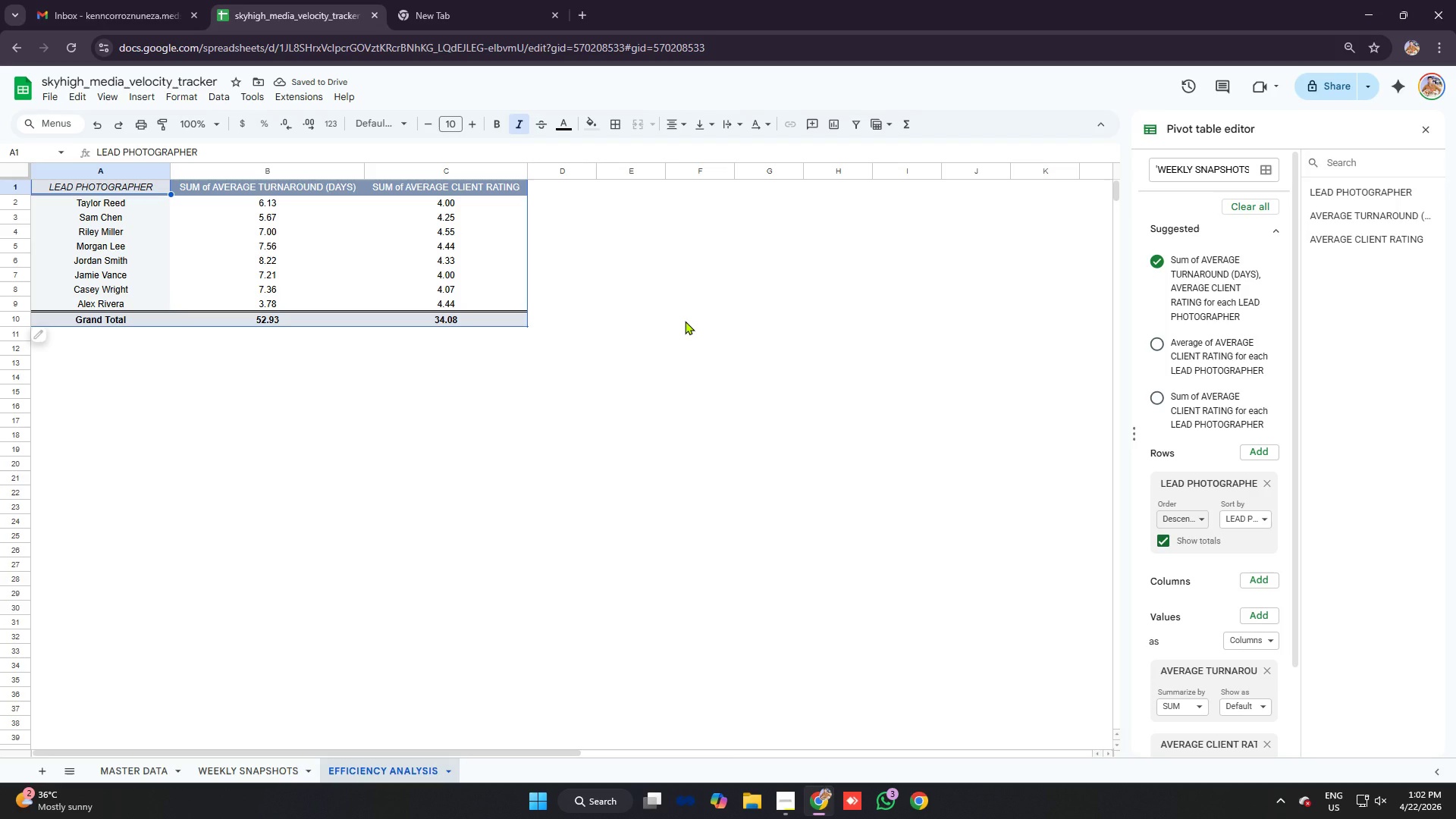 
left_click([1190, 515])
 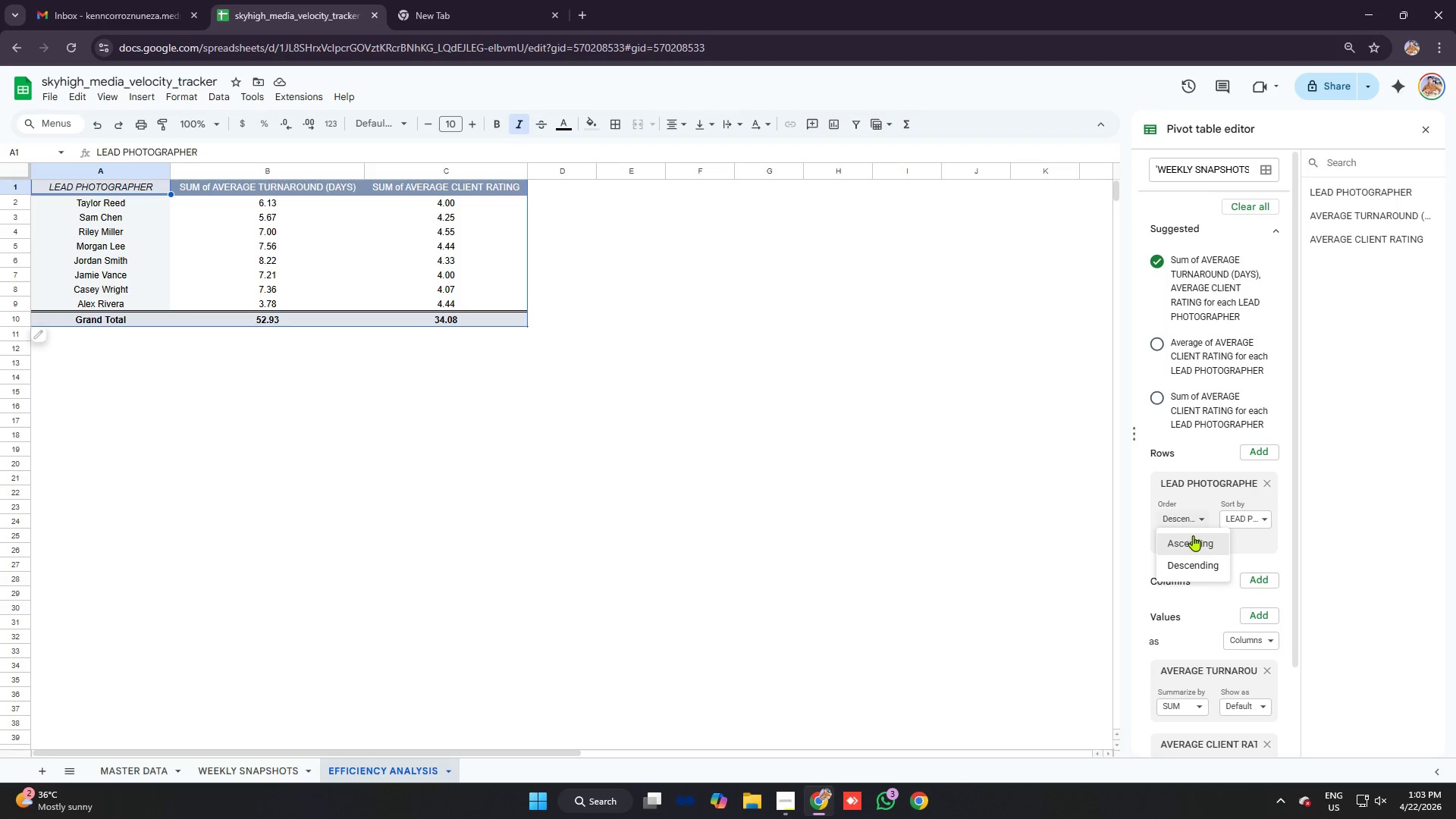 
left_click([1194, 538])
 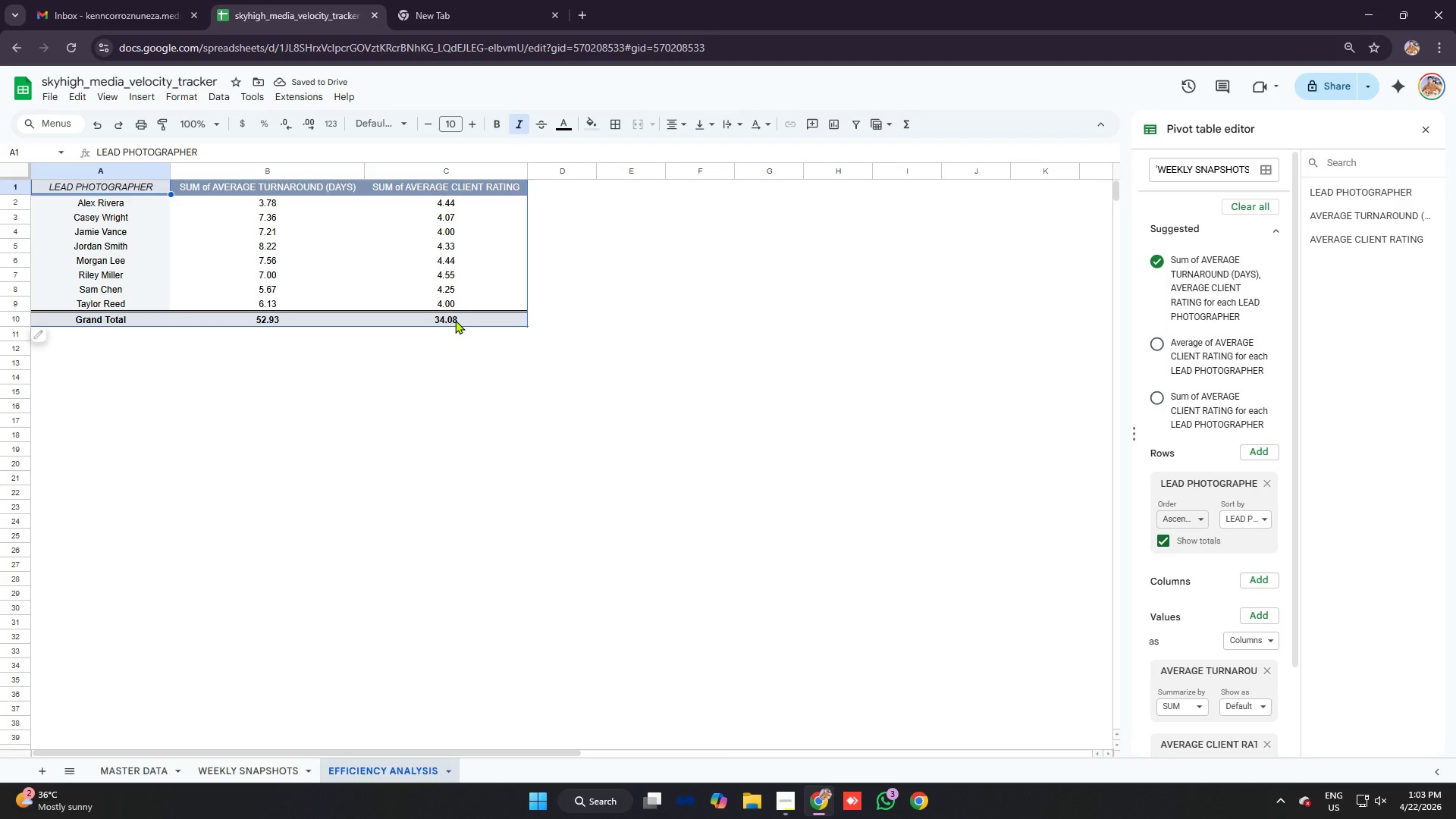 
wait(6.08)
 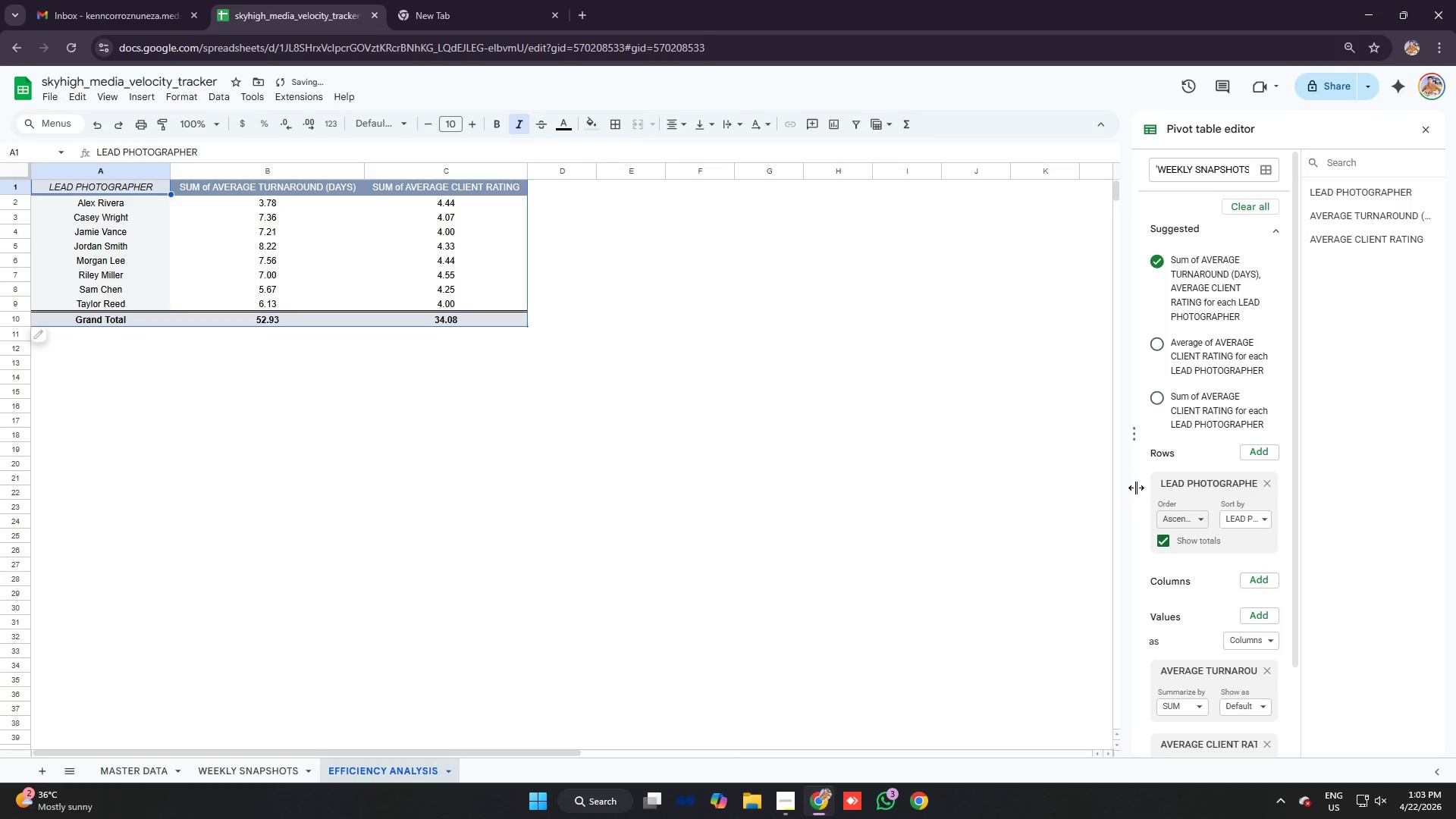 
left_click([246, 773])
 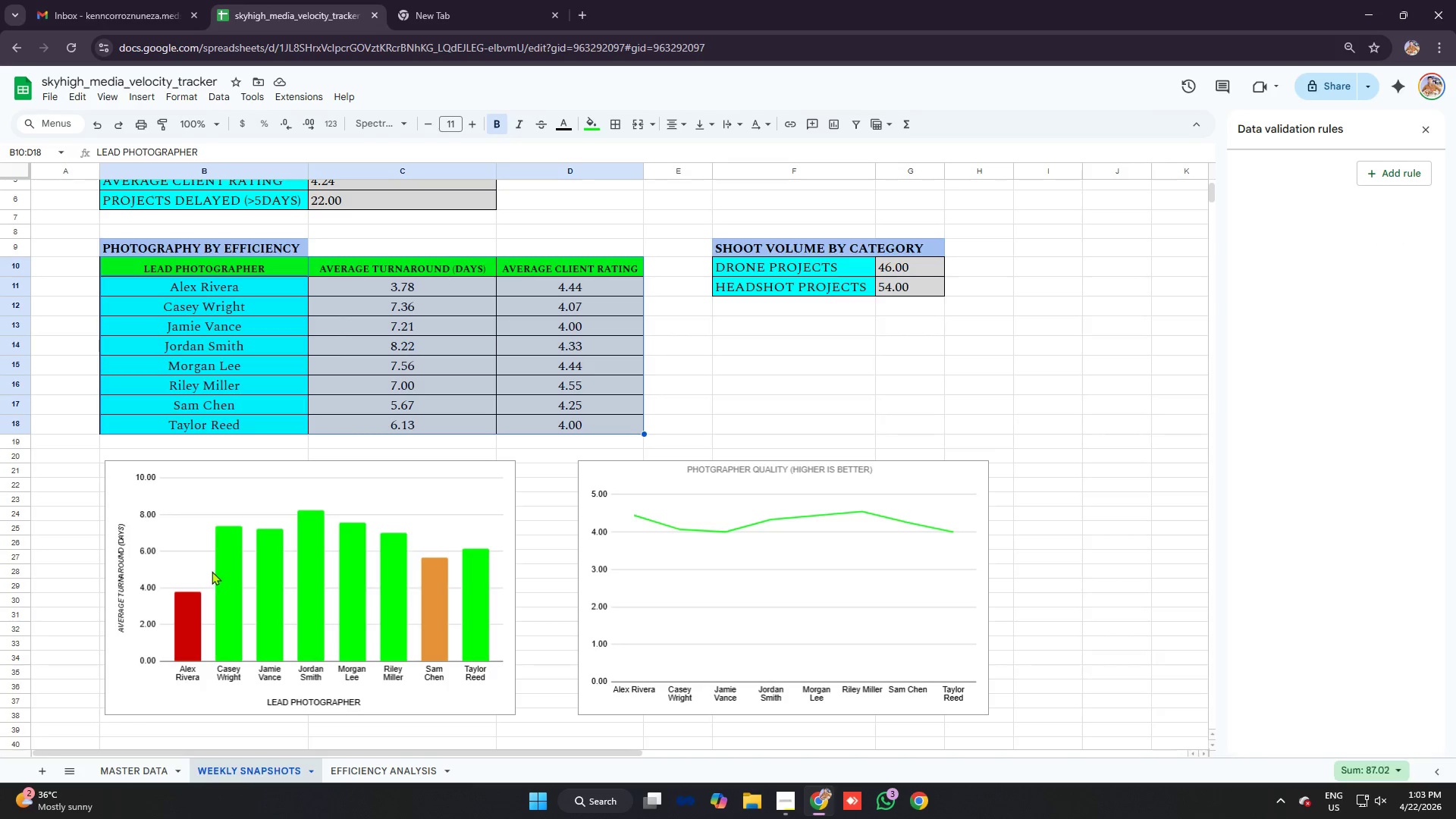 
left_click([208, 571])
 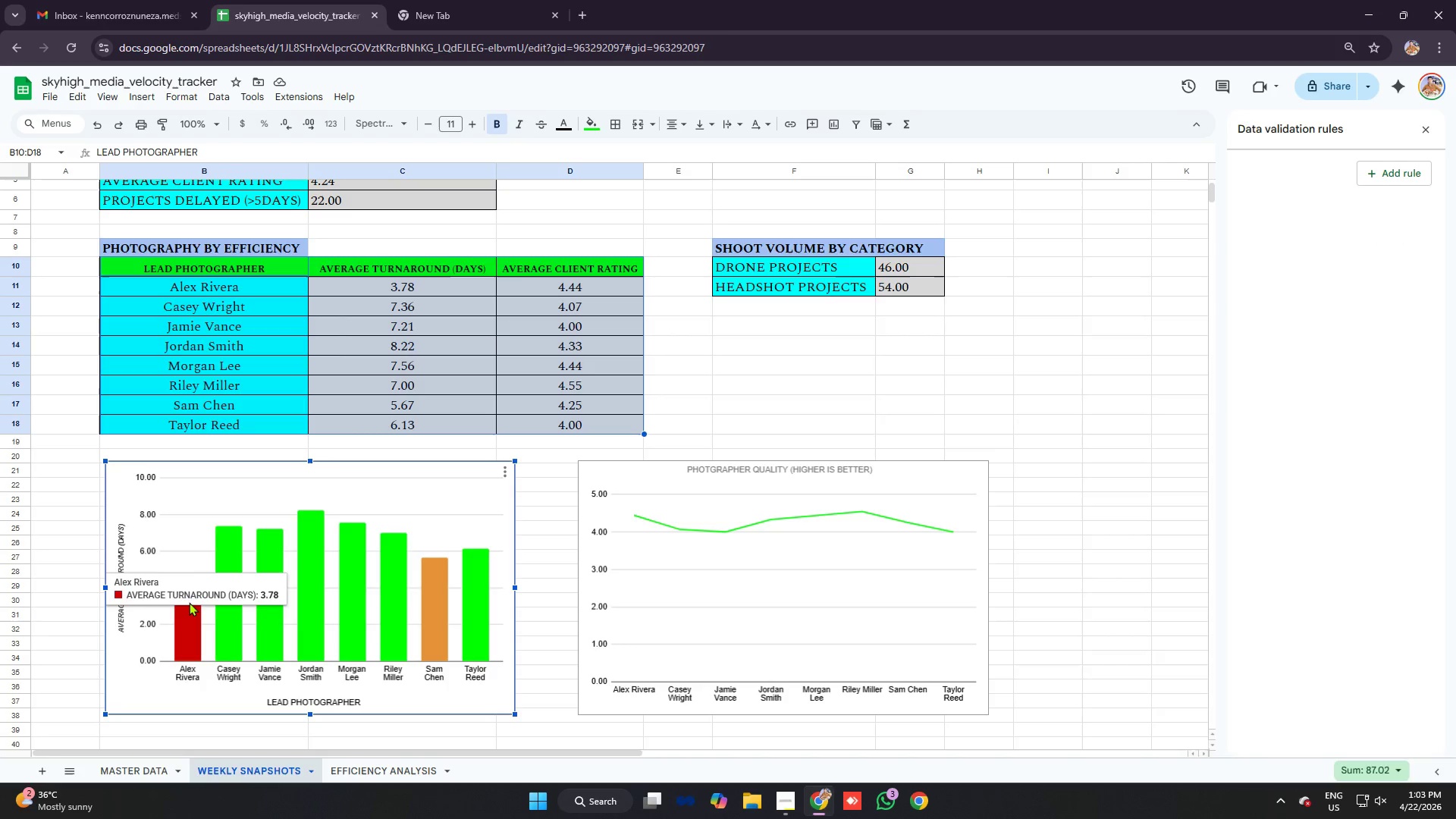 
left_click([190, 603])
 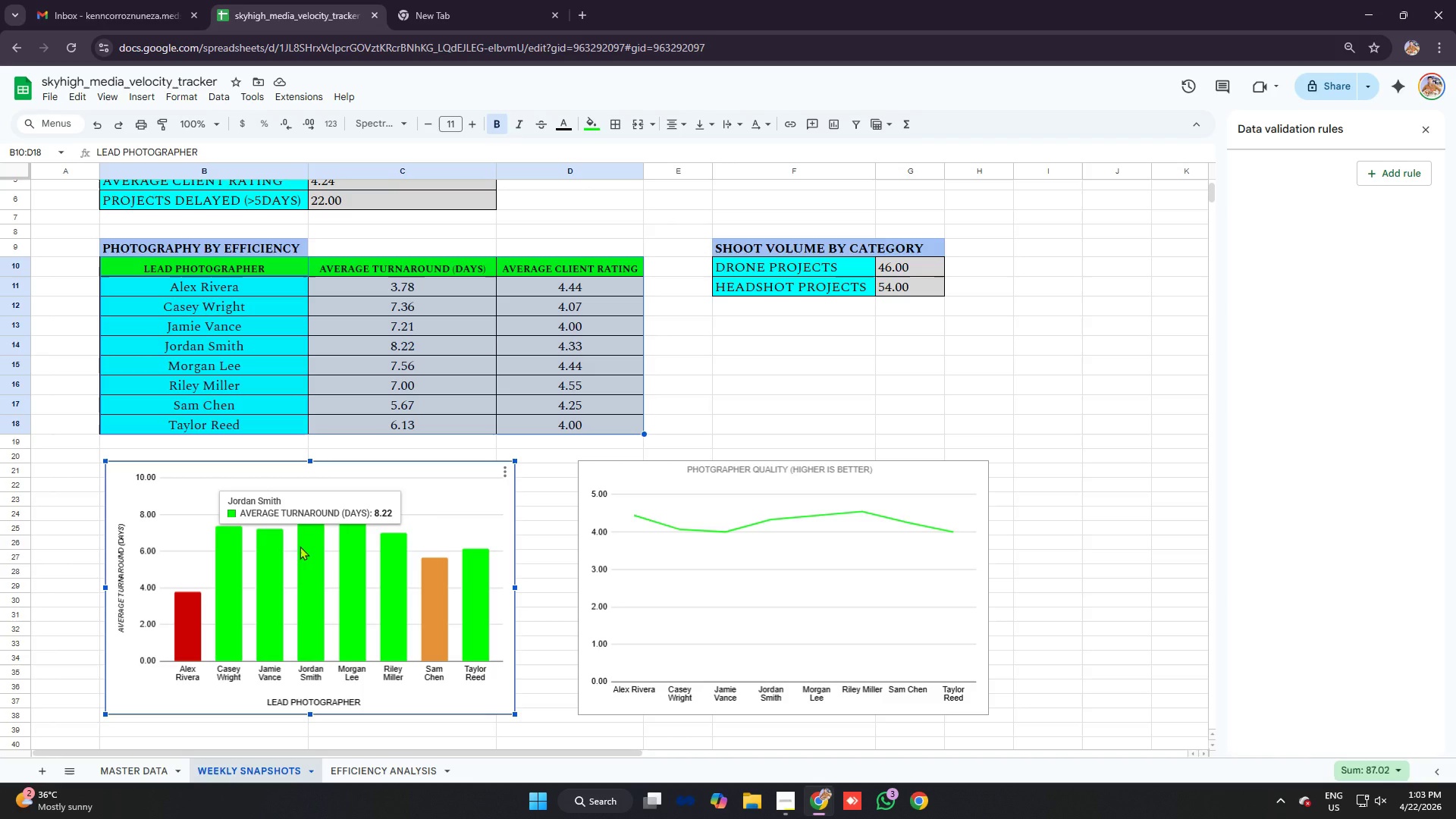 
wait(25.22)
 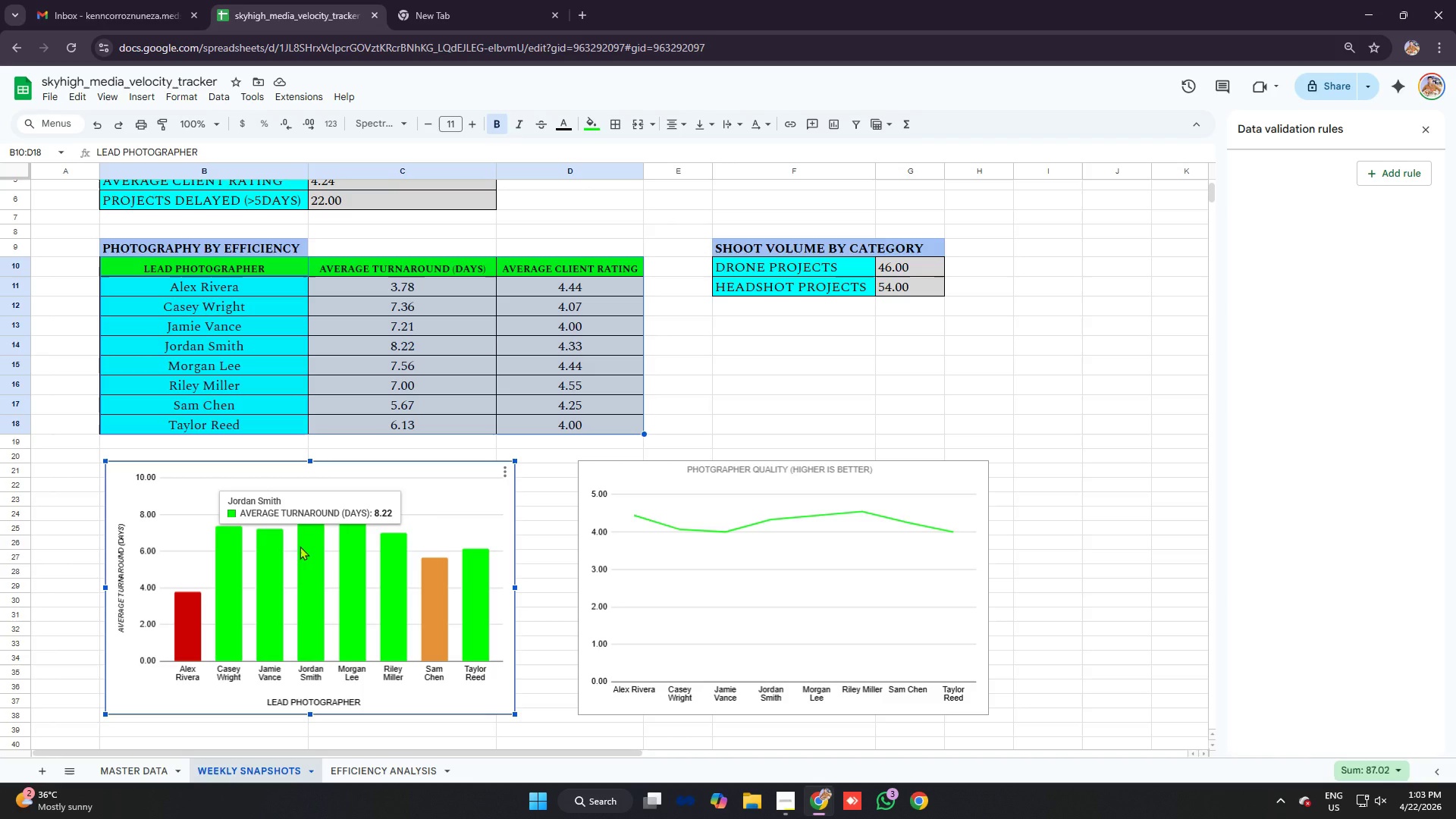 
left_click([379, 540])
 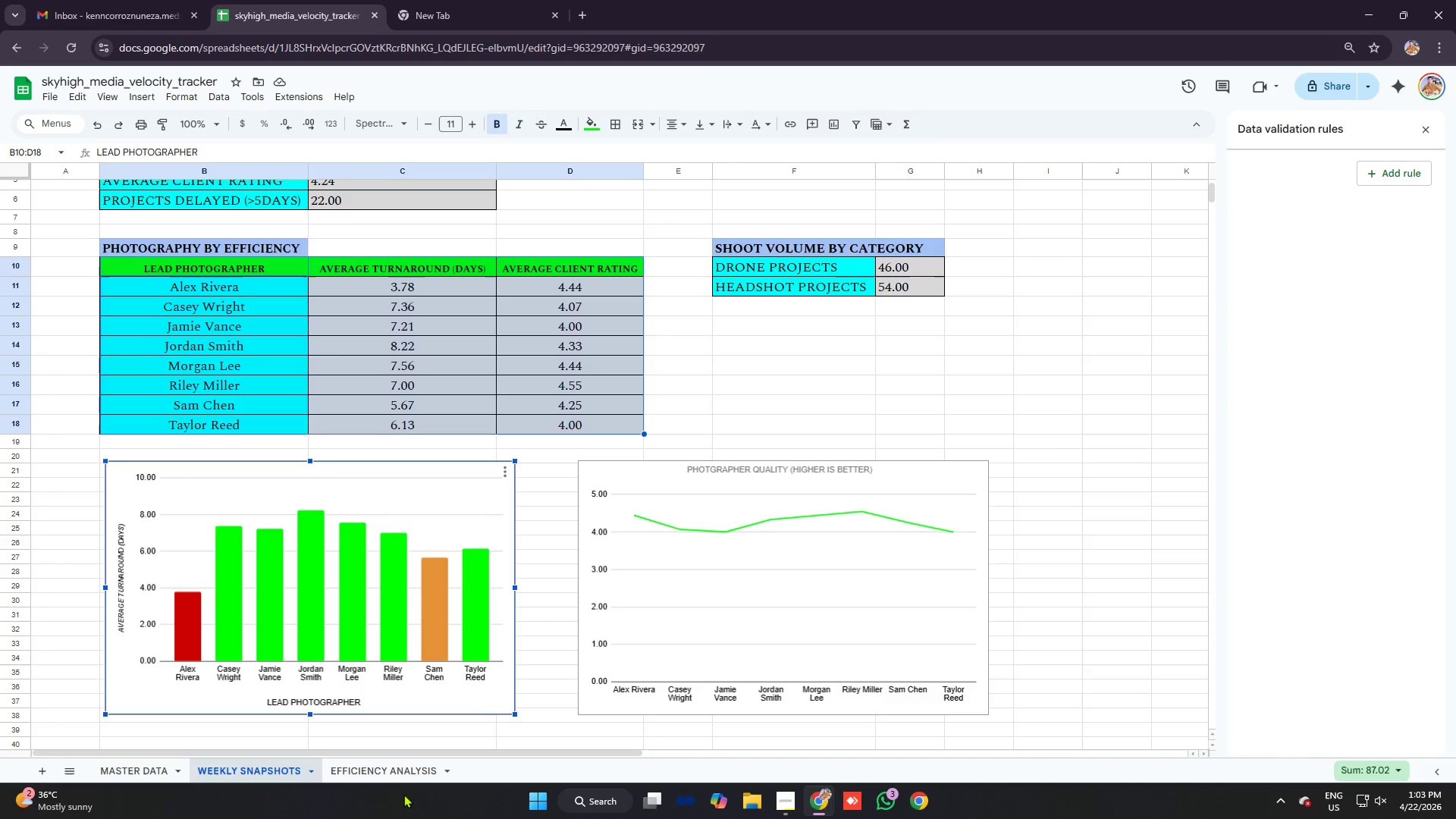 
left_click([389, 771])
 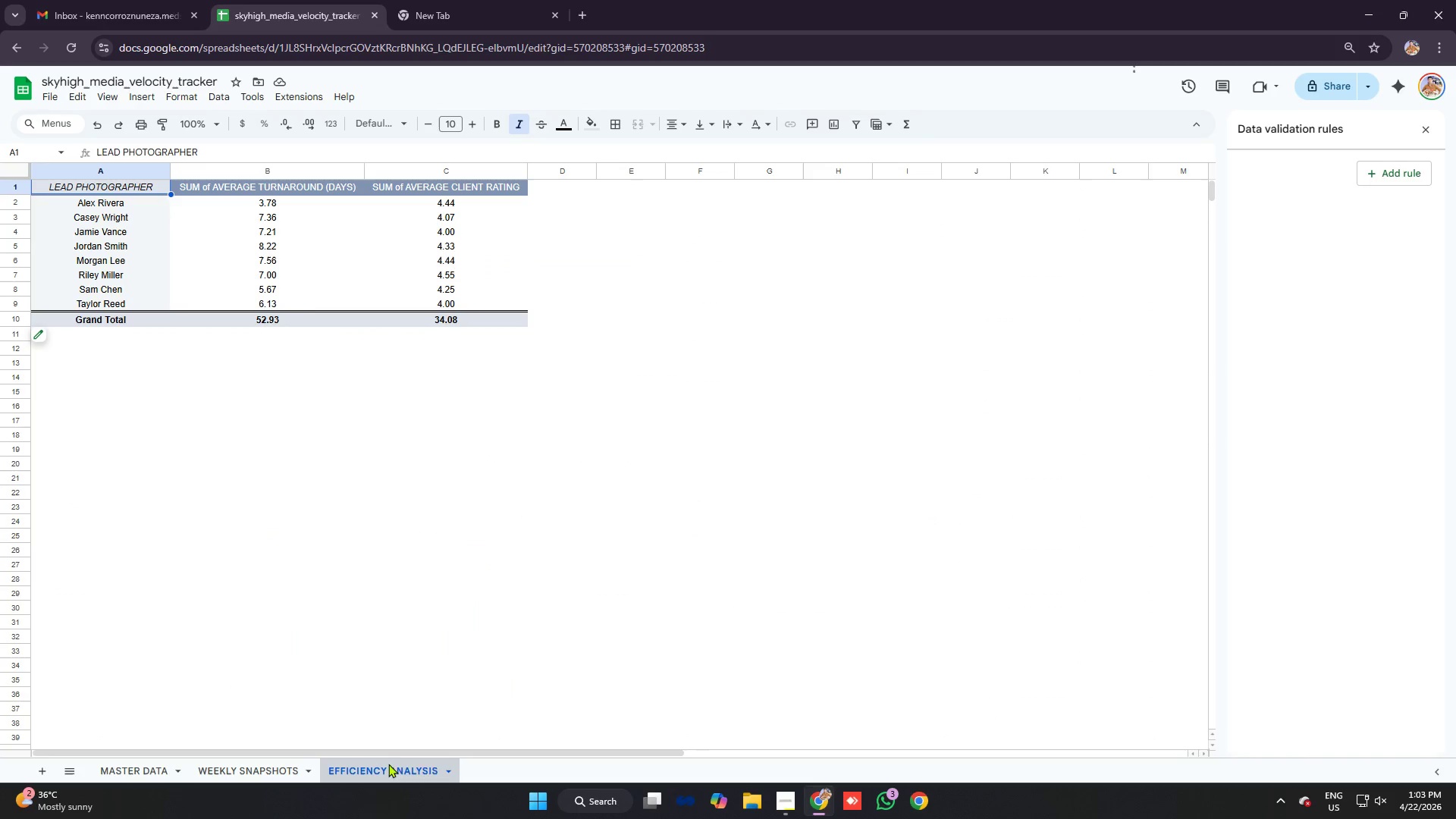 
key(Alt+AltLeft)
 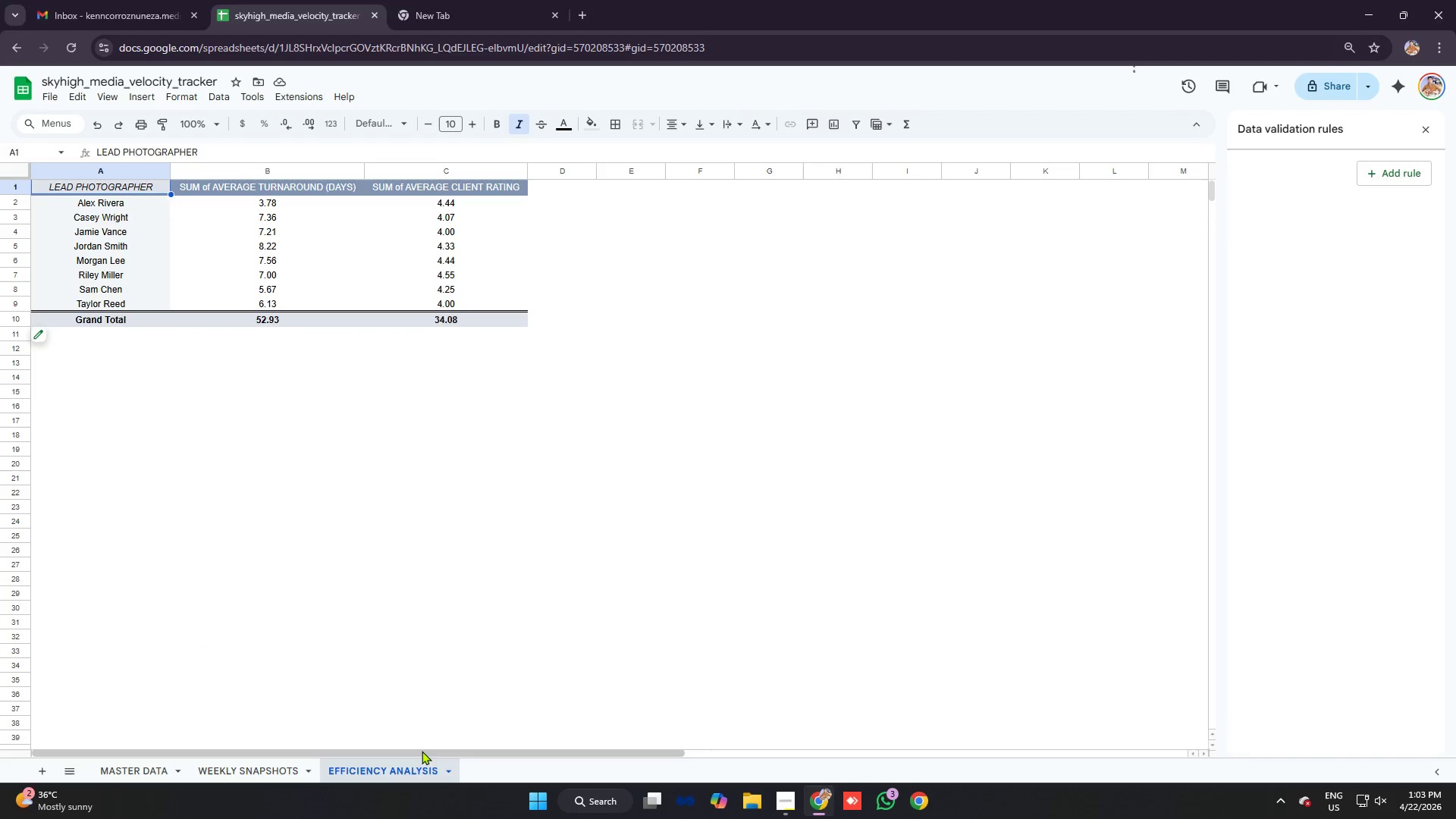 
key(Alt+Tab)